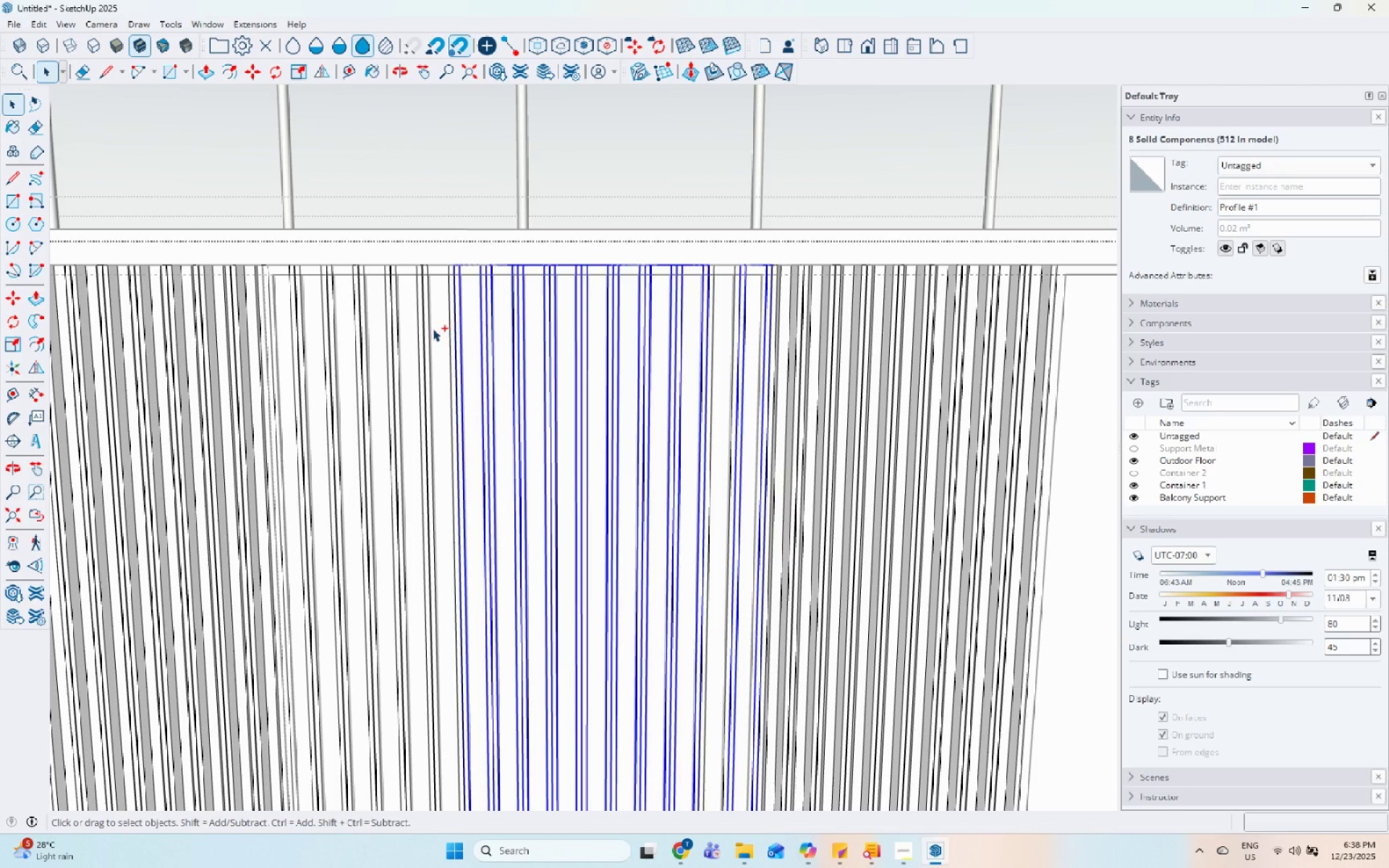 
left_click([431, 328])
 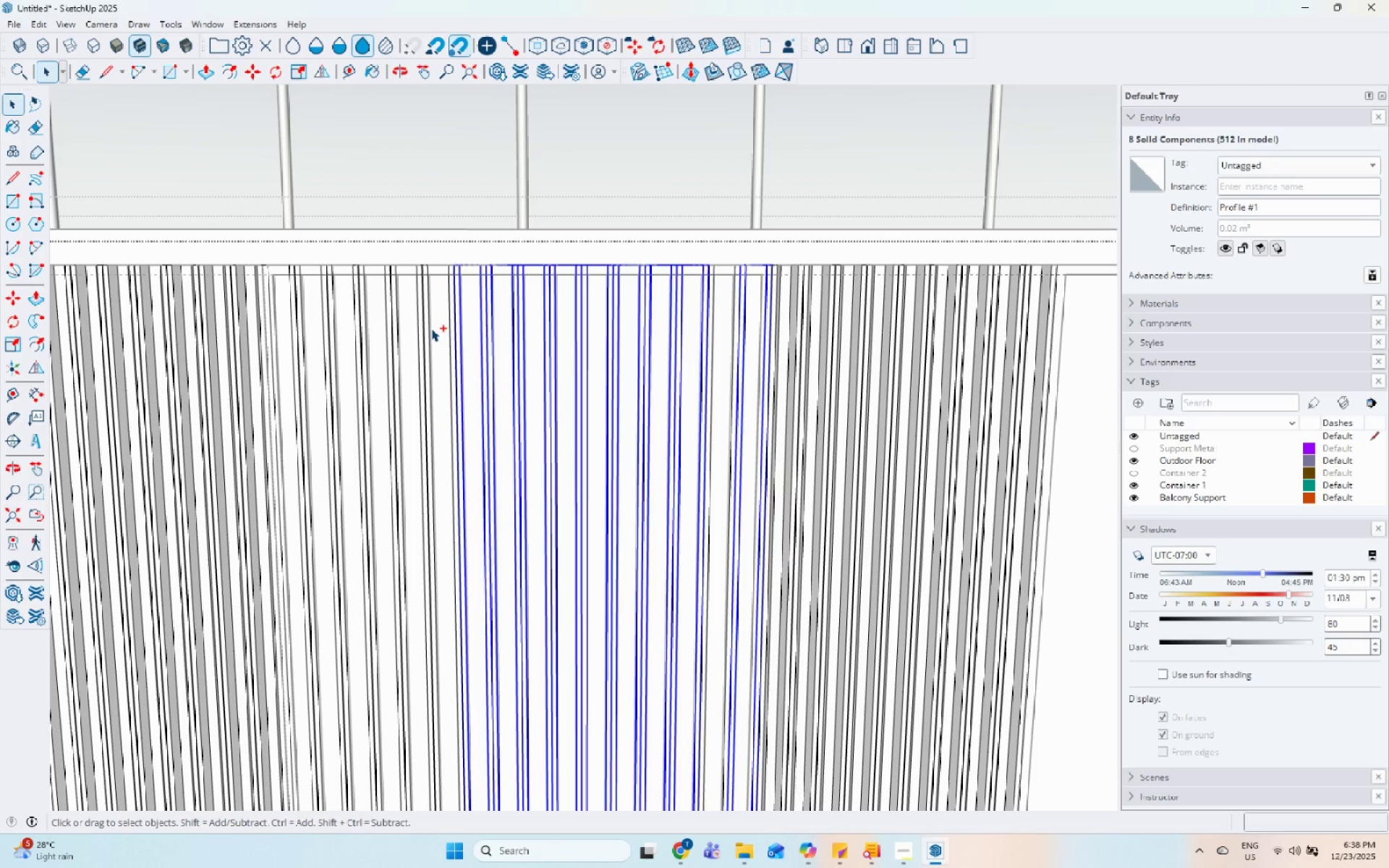 
hold_key(key=ControlLeft, duration=1.51)
double_click([406, 333])
 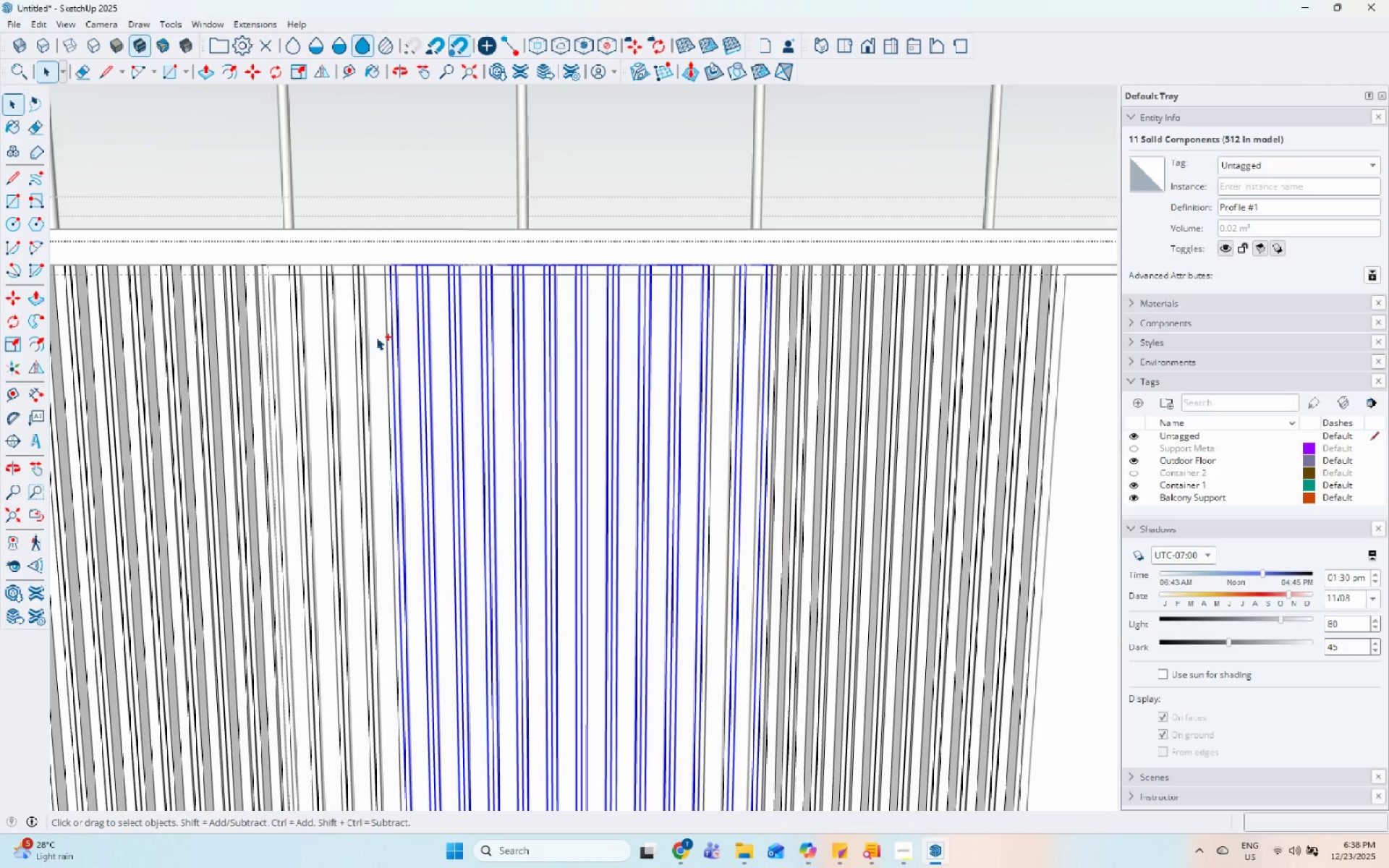 
left_click([364, 337])
 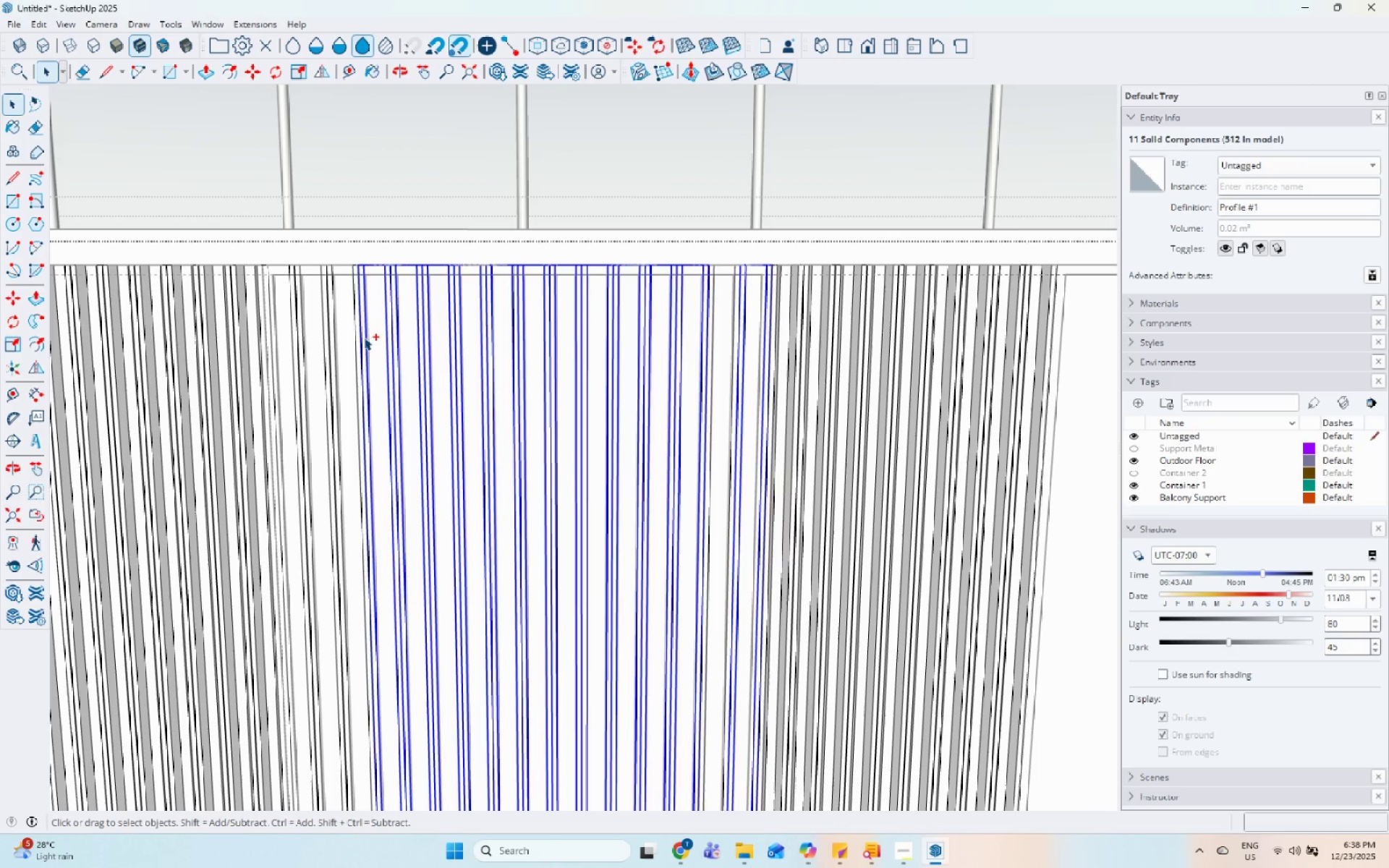 
hold_key(key=ControlLeft, duration=1.52)
double_click([341, 340])
 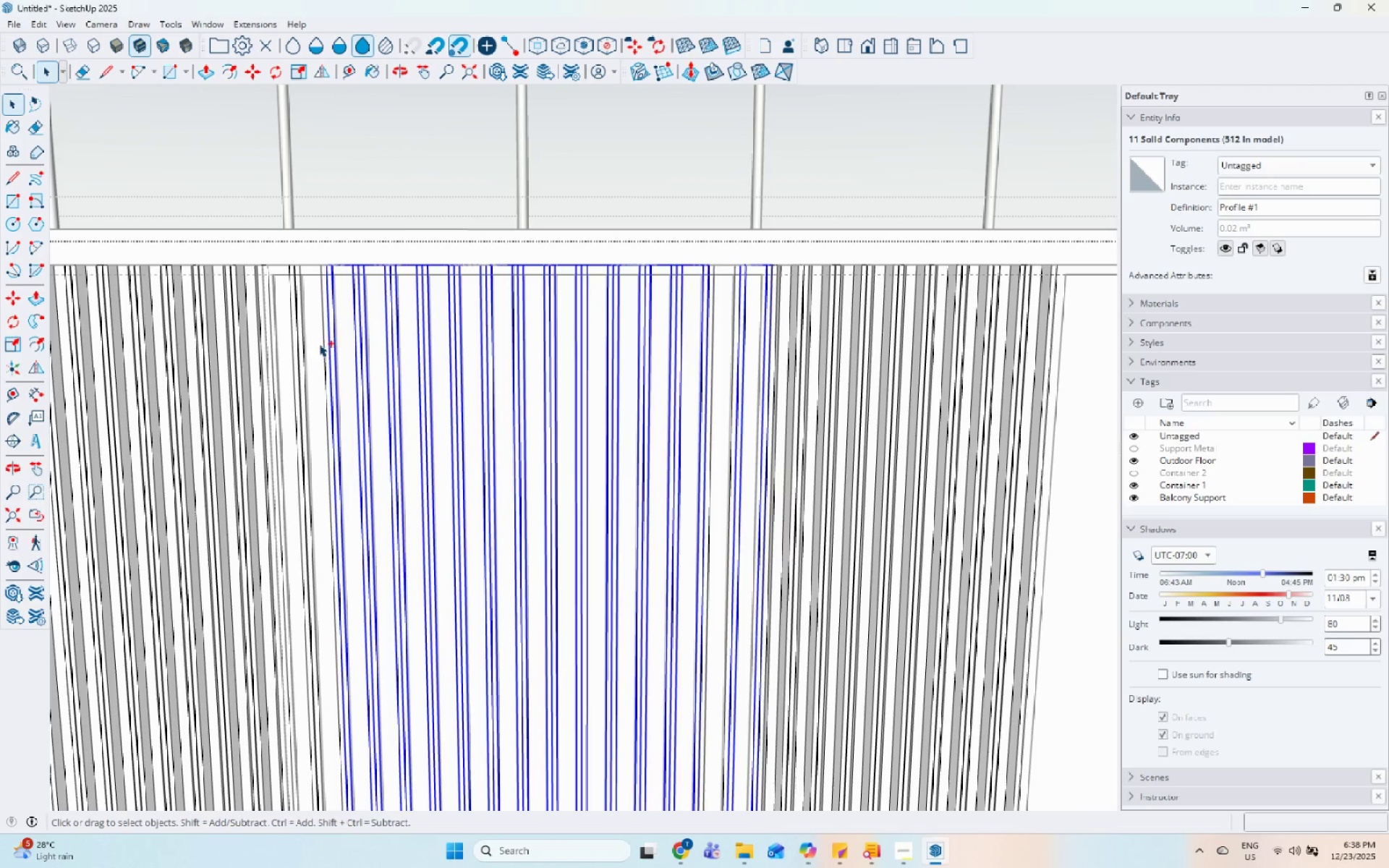 
left_click([311, 344])
 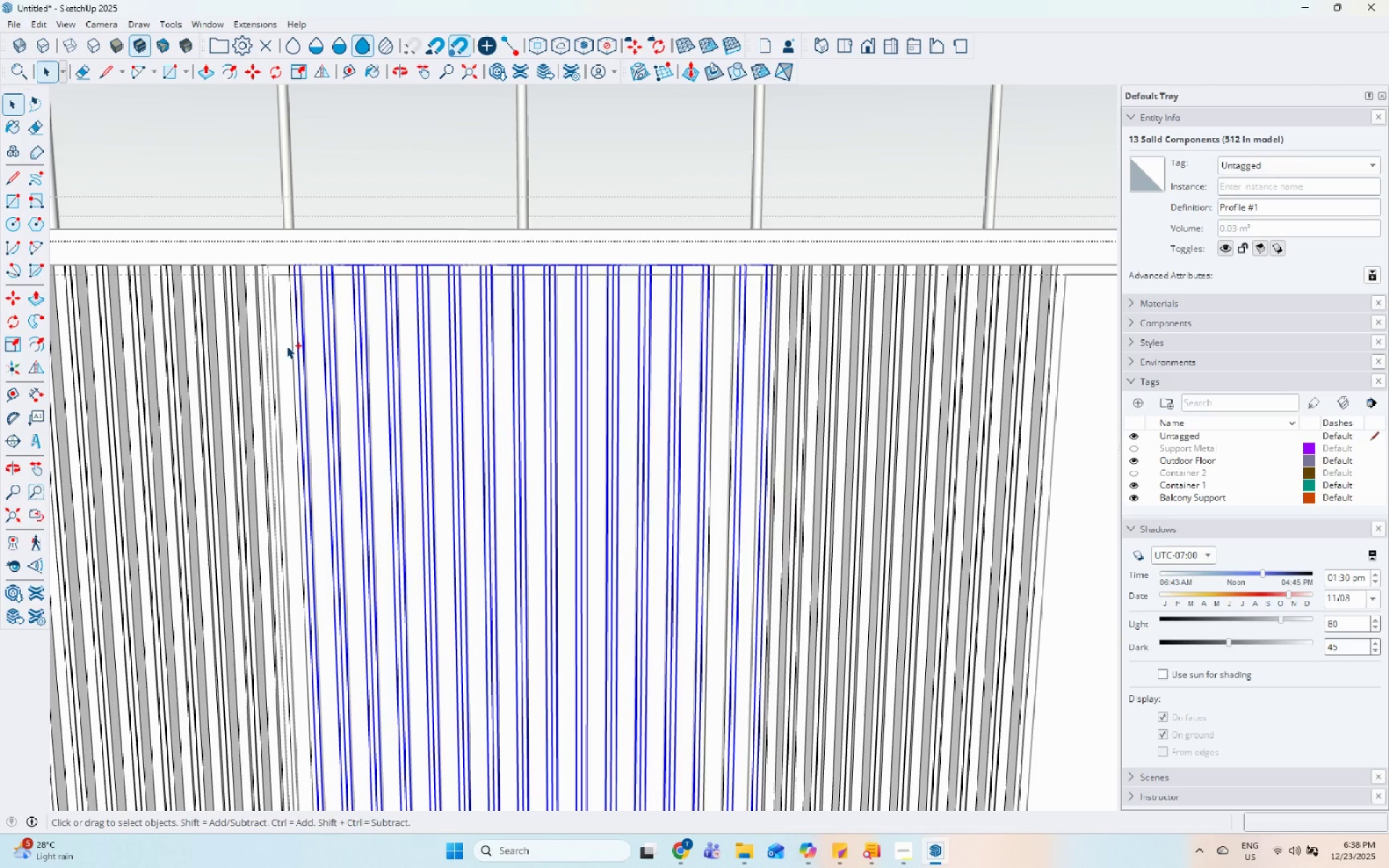 
left_click([279, 346])
 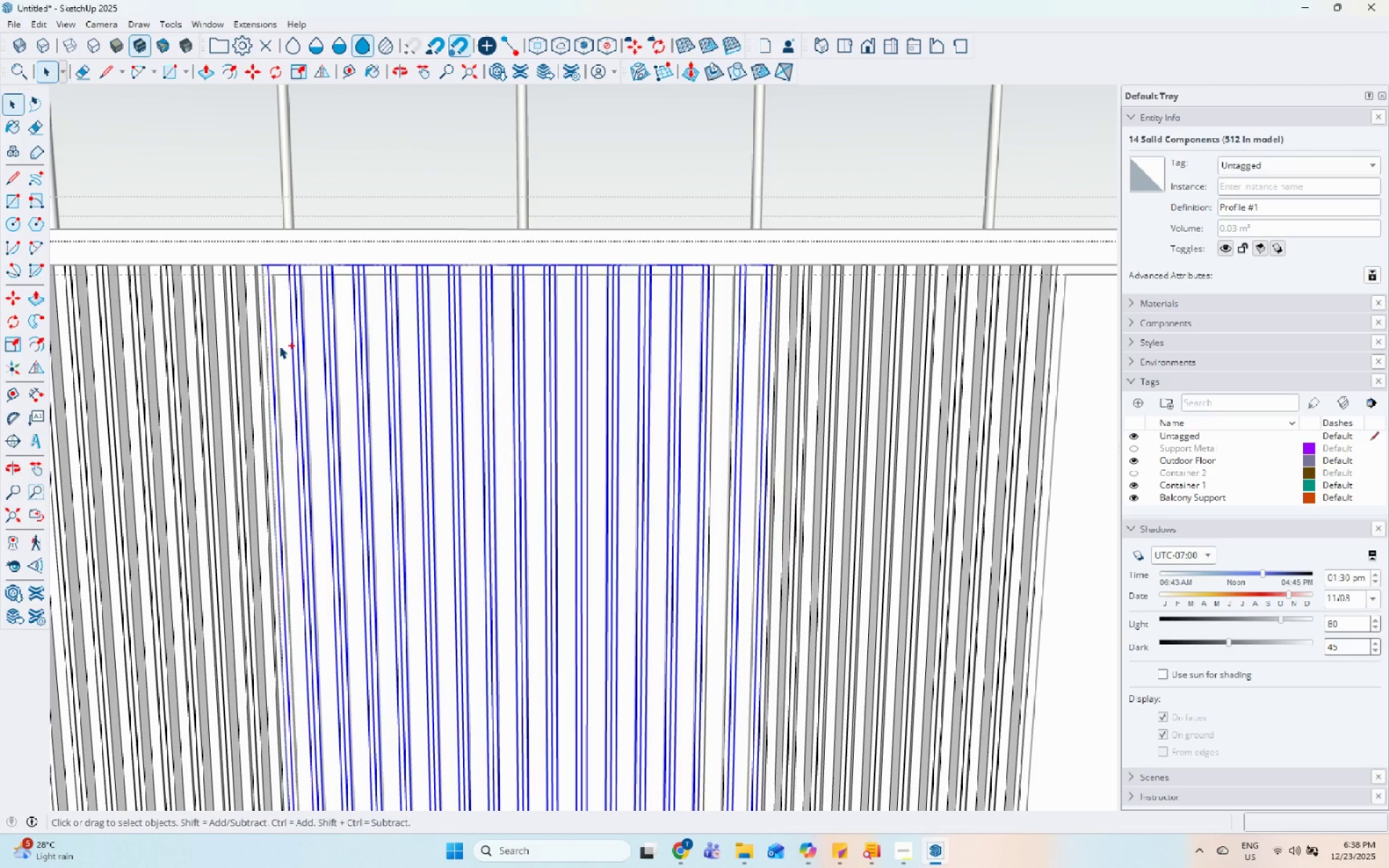 
key(Control+ControlLeft)
 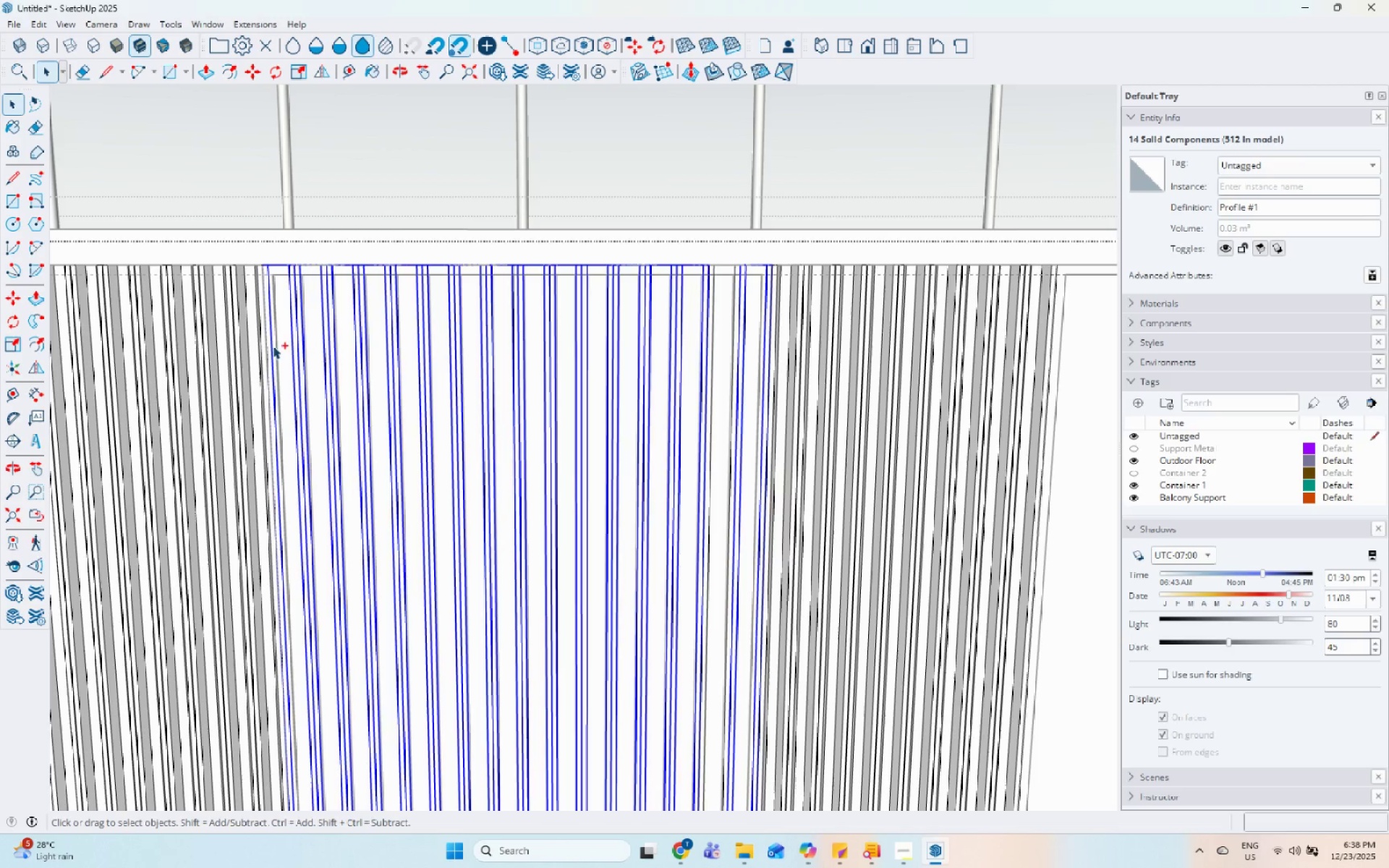 
key(Control+ControlLeft)
 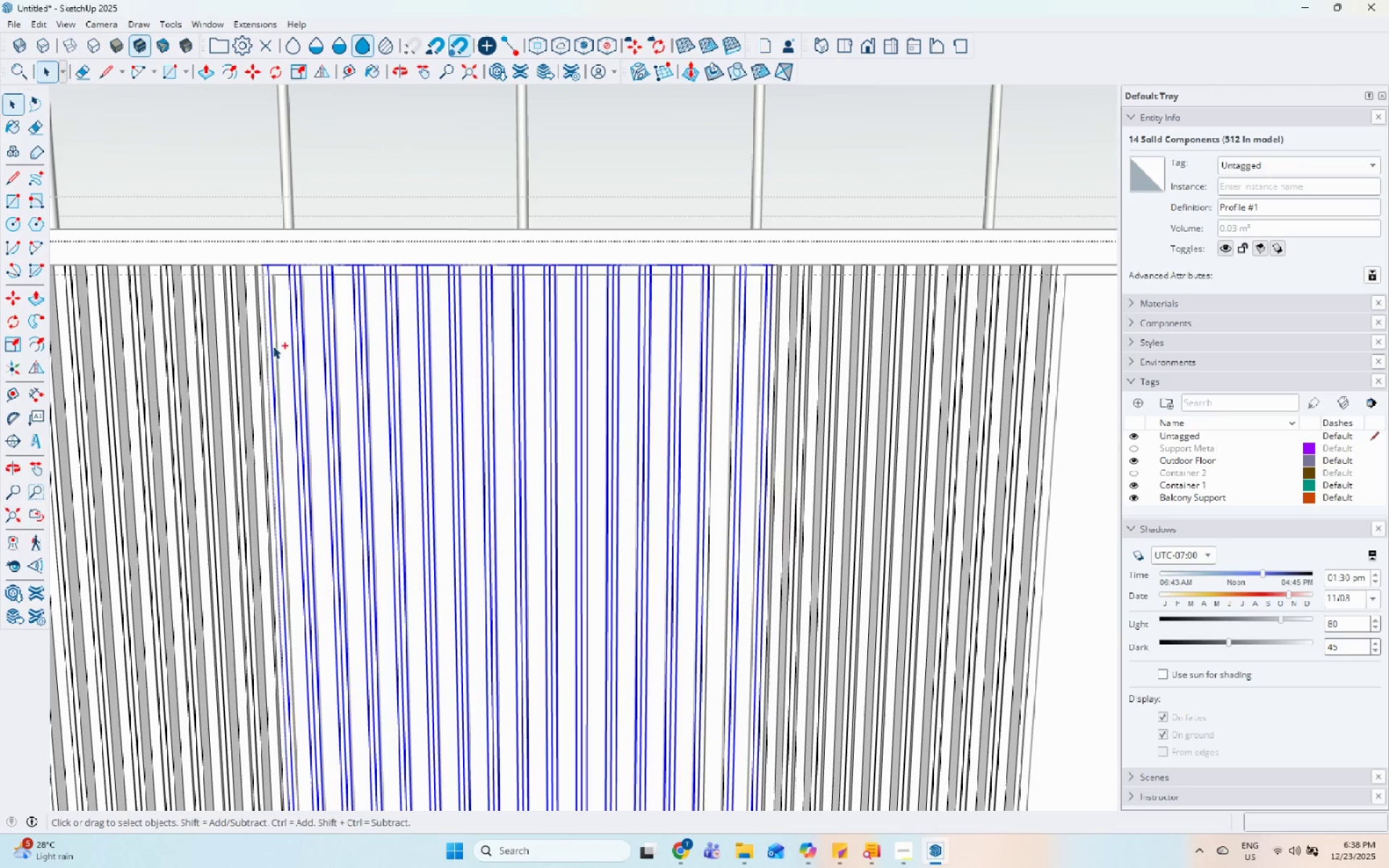 
key(Control+ControlLeft)
 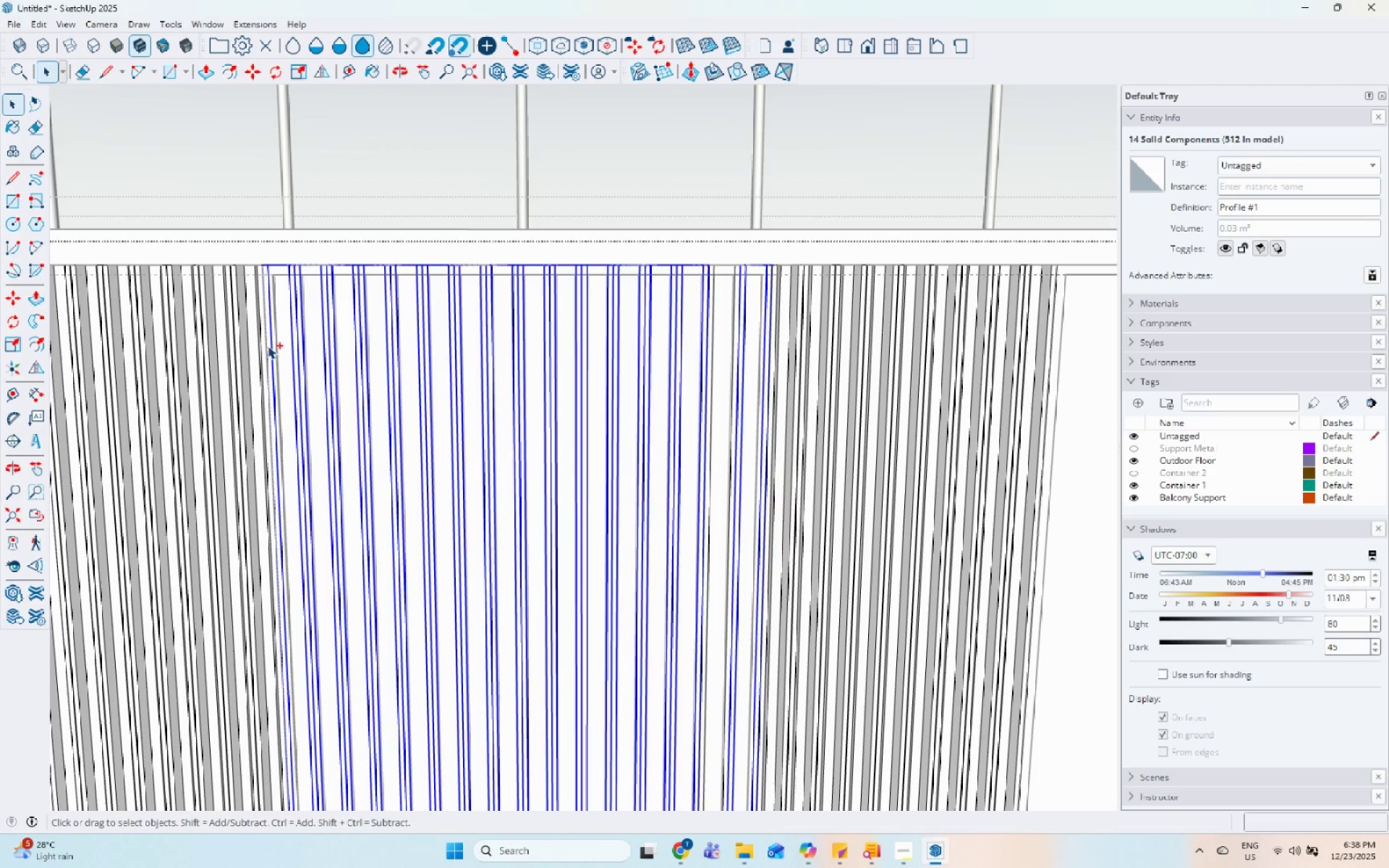 
key(Control+ControlLeft)
 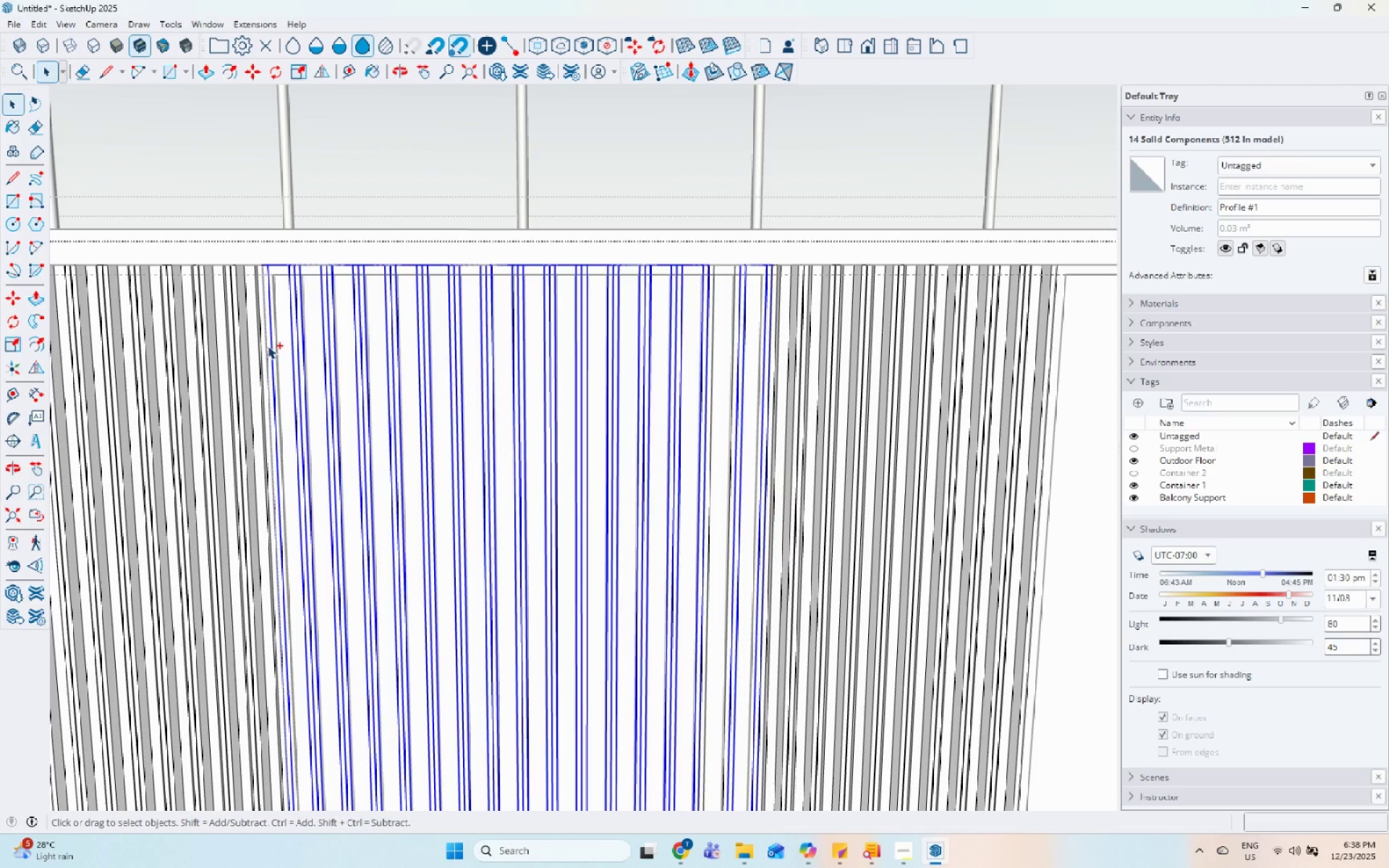 
key(Control+ControlLeft)
 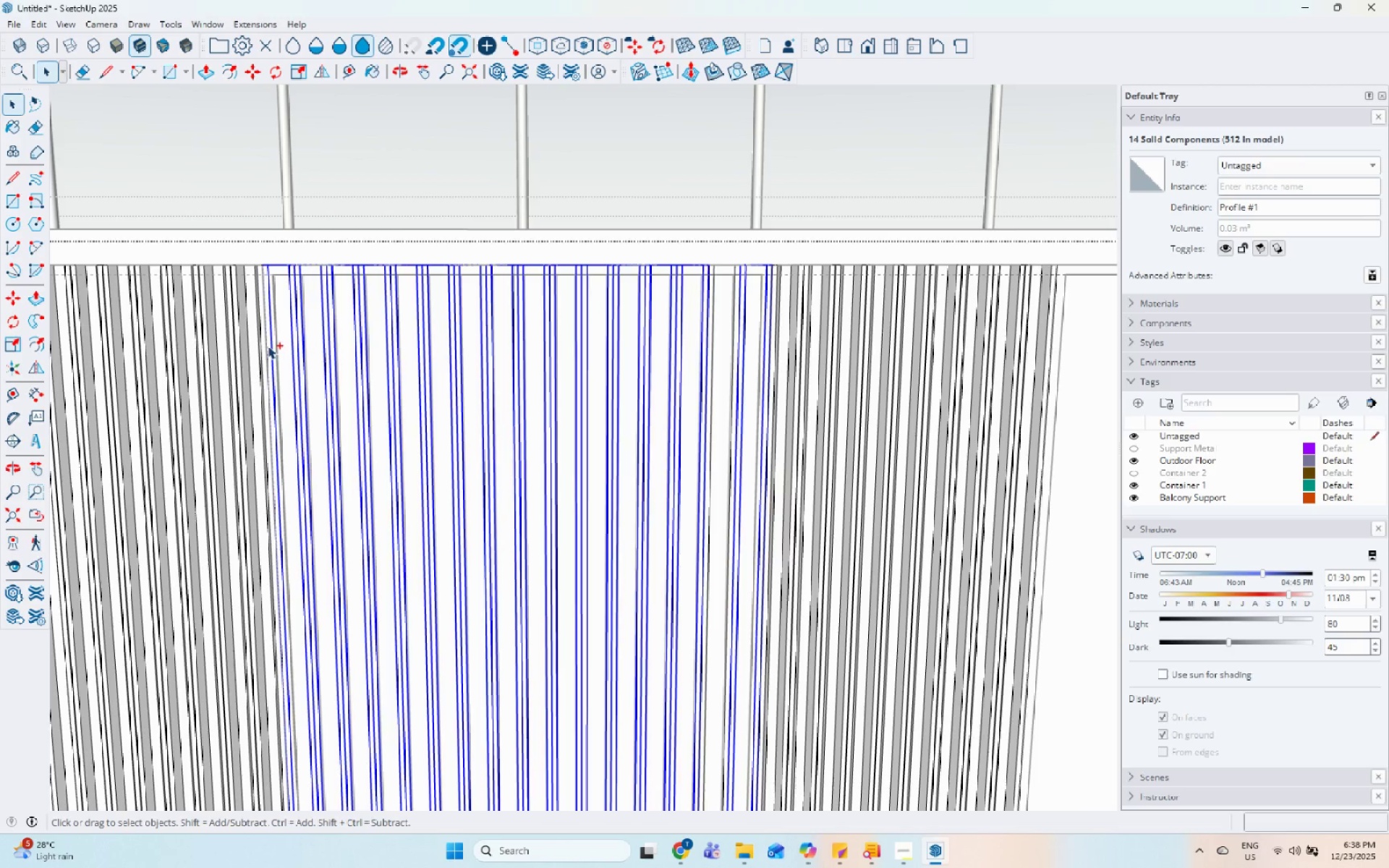 
key(Control+ControlLeft)
 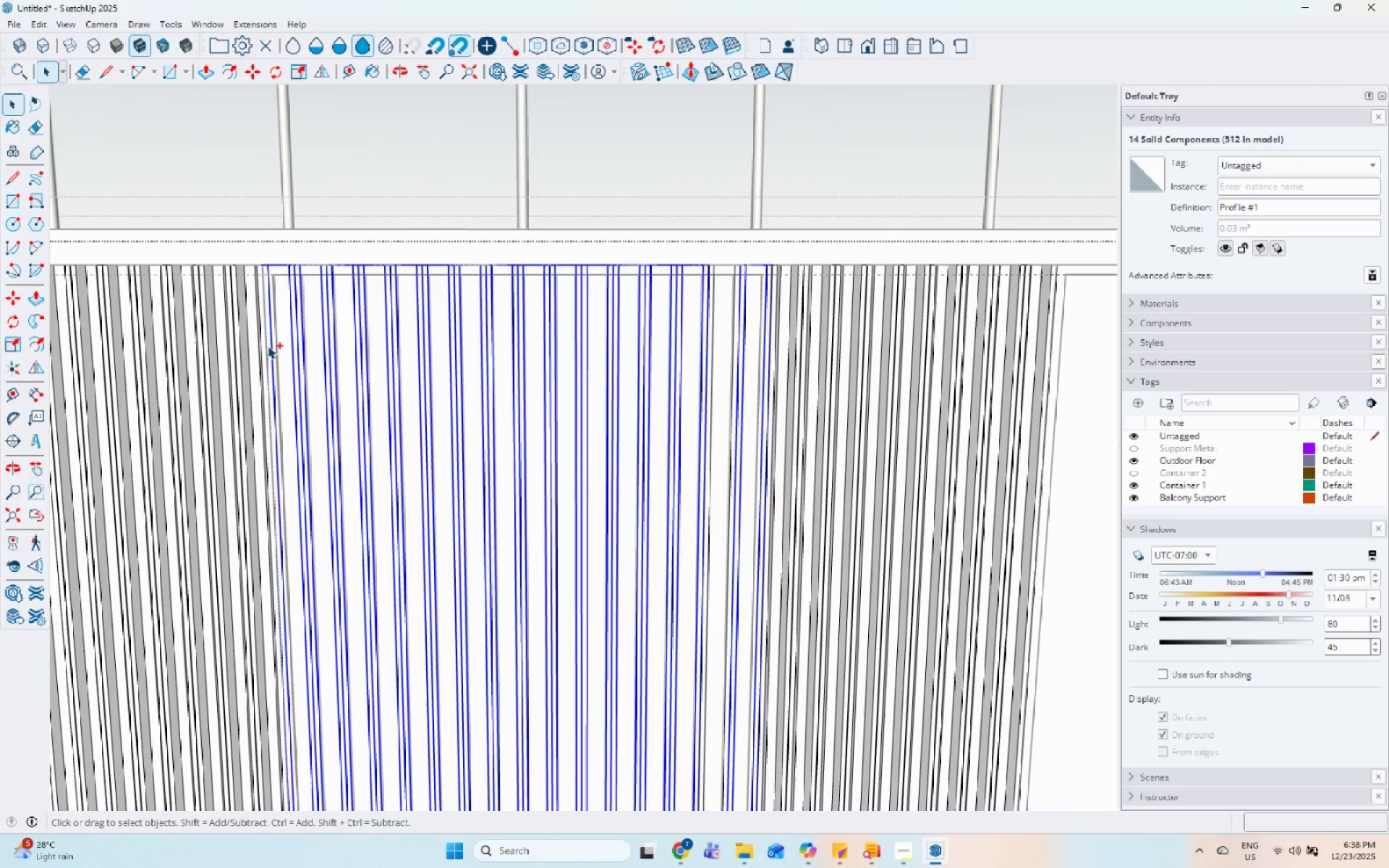 
key(Control+ControlLeft)
 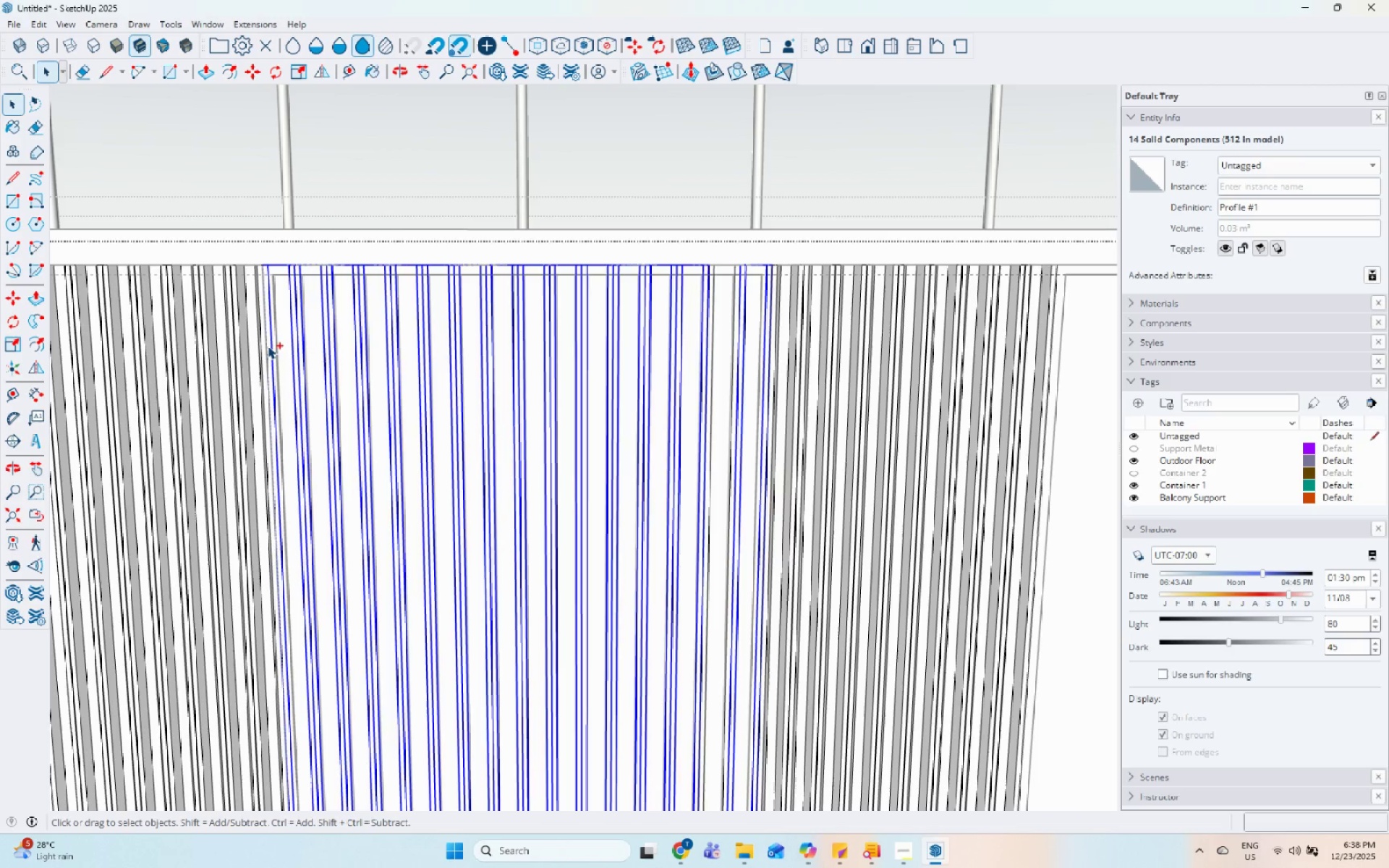 
key(Control+ControlLeft)
 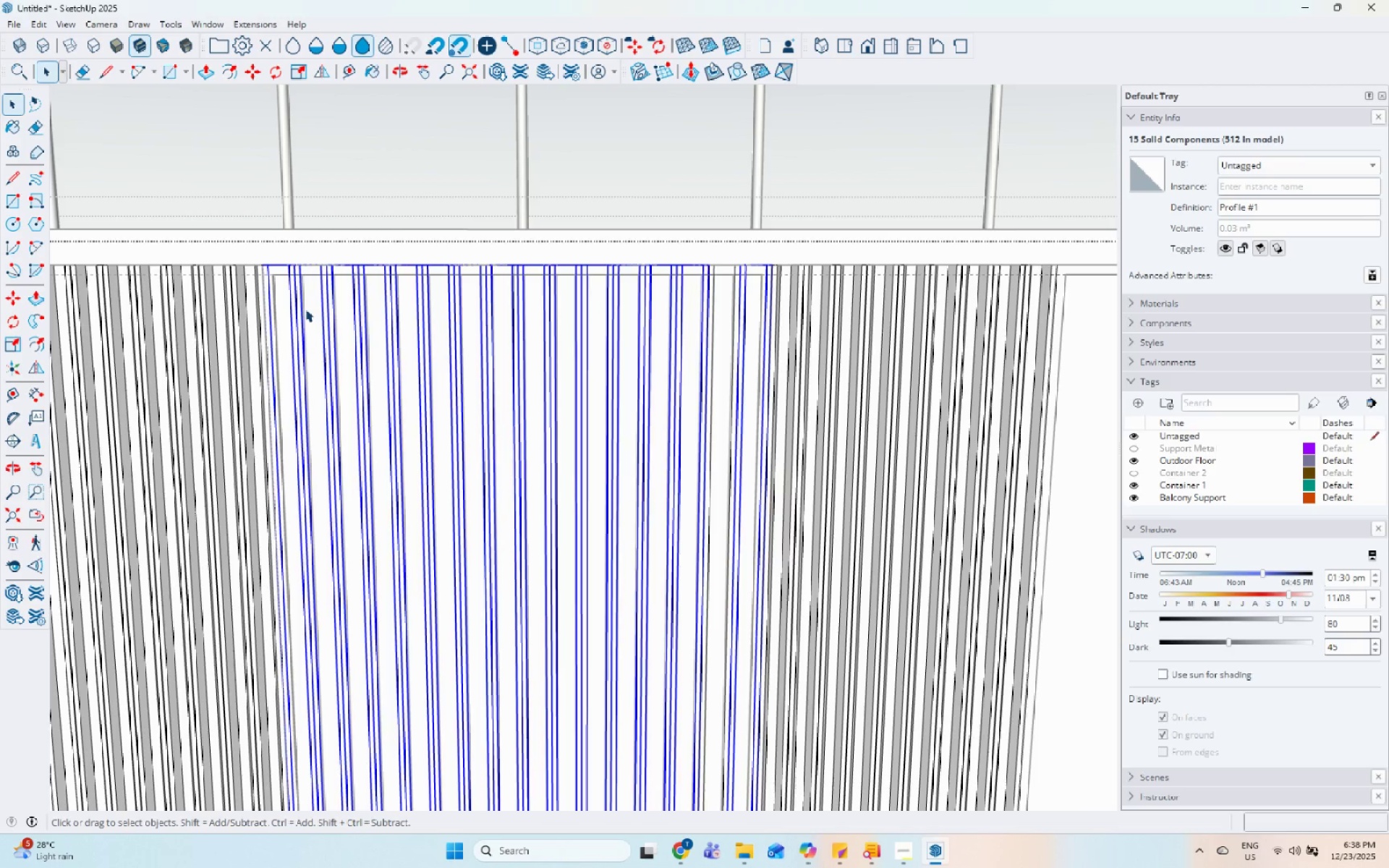 
right_click([300, 310])
 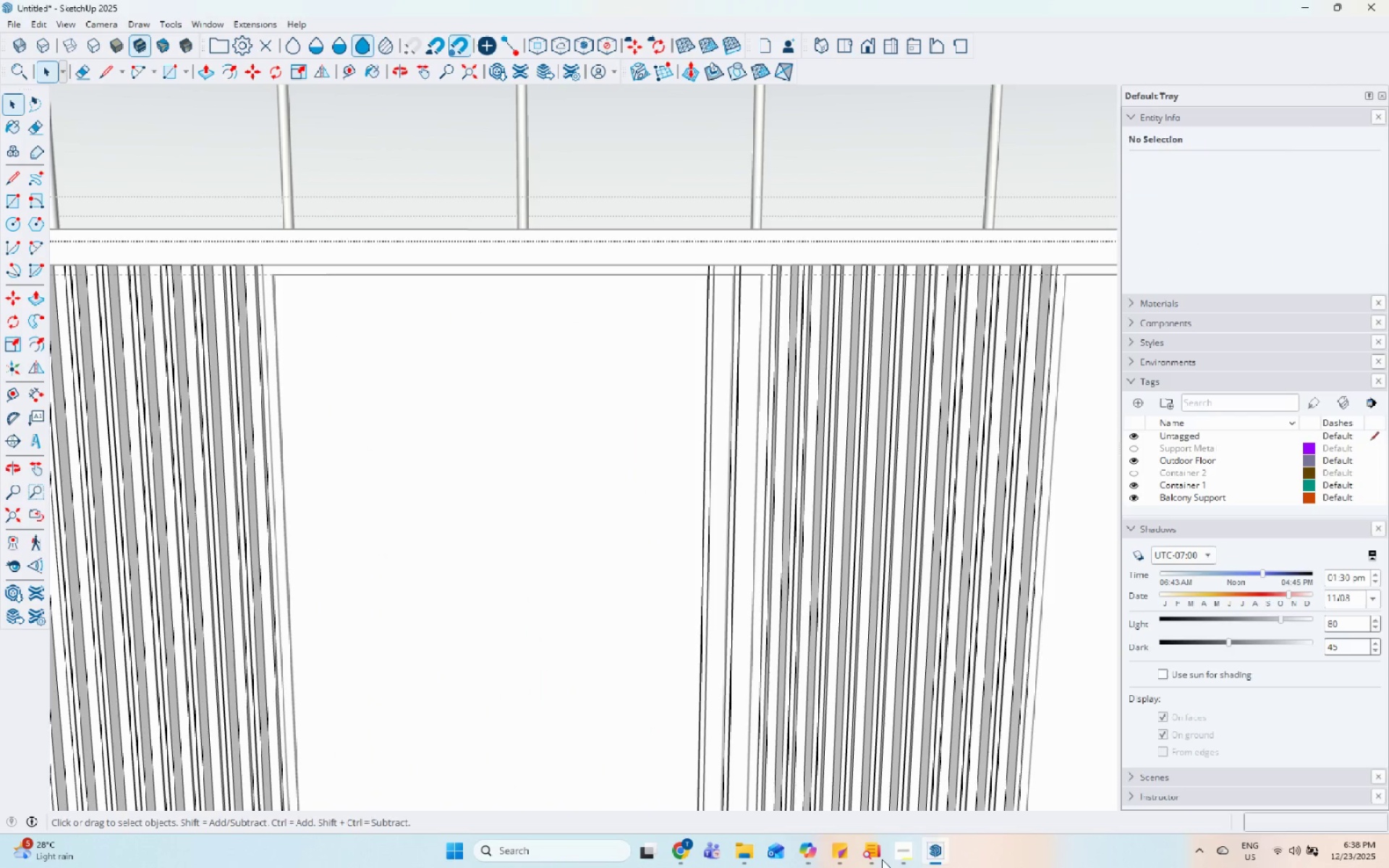 
double_click([889, 855])